 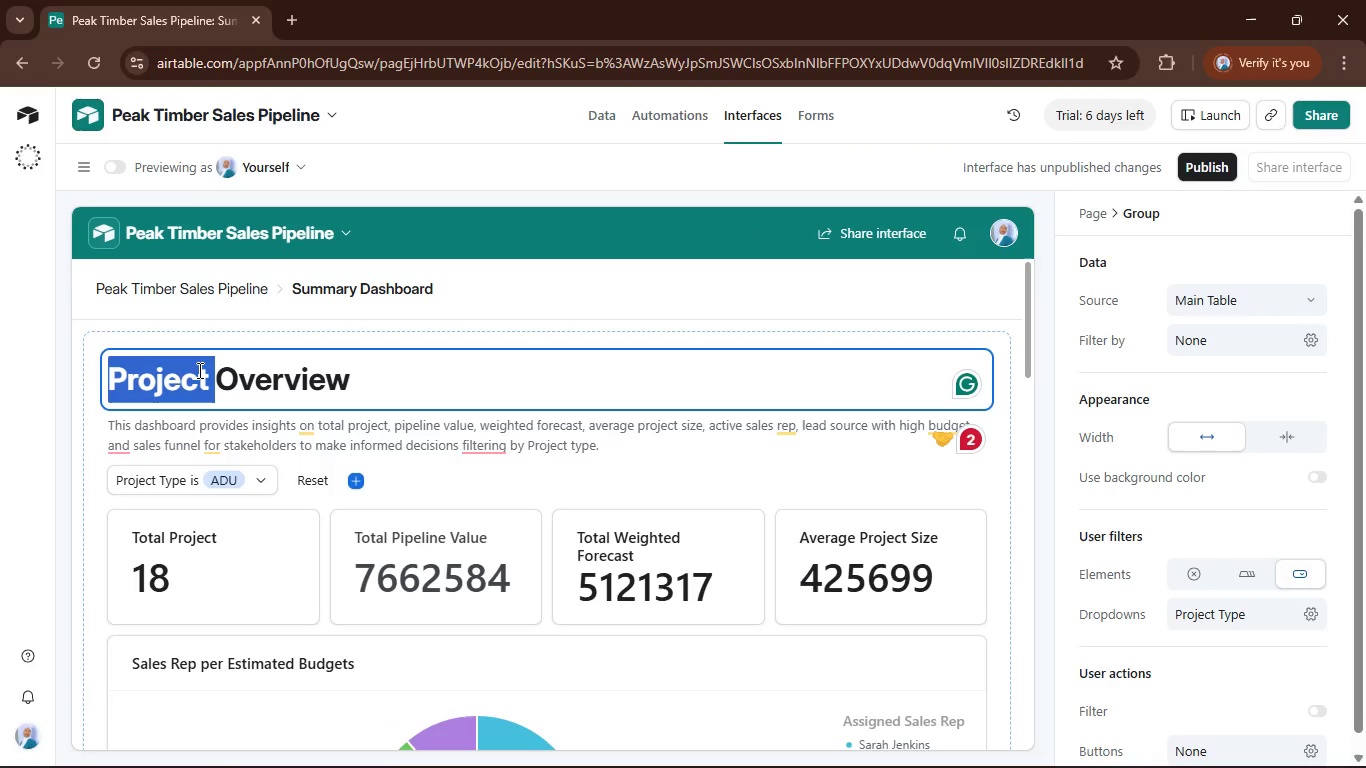 
type(Sales )
 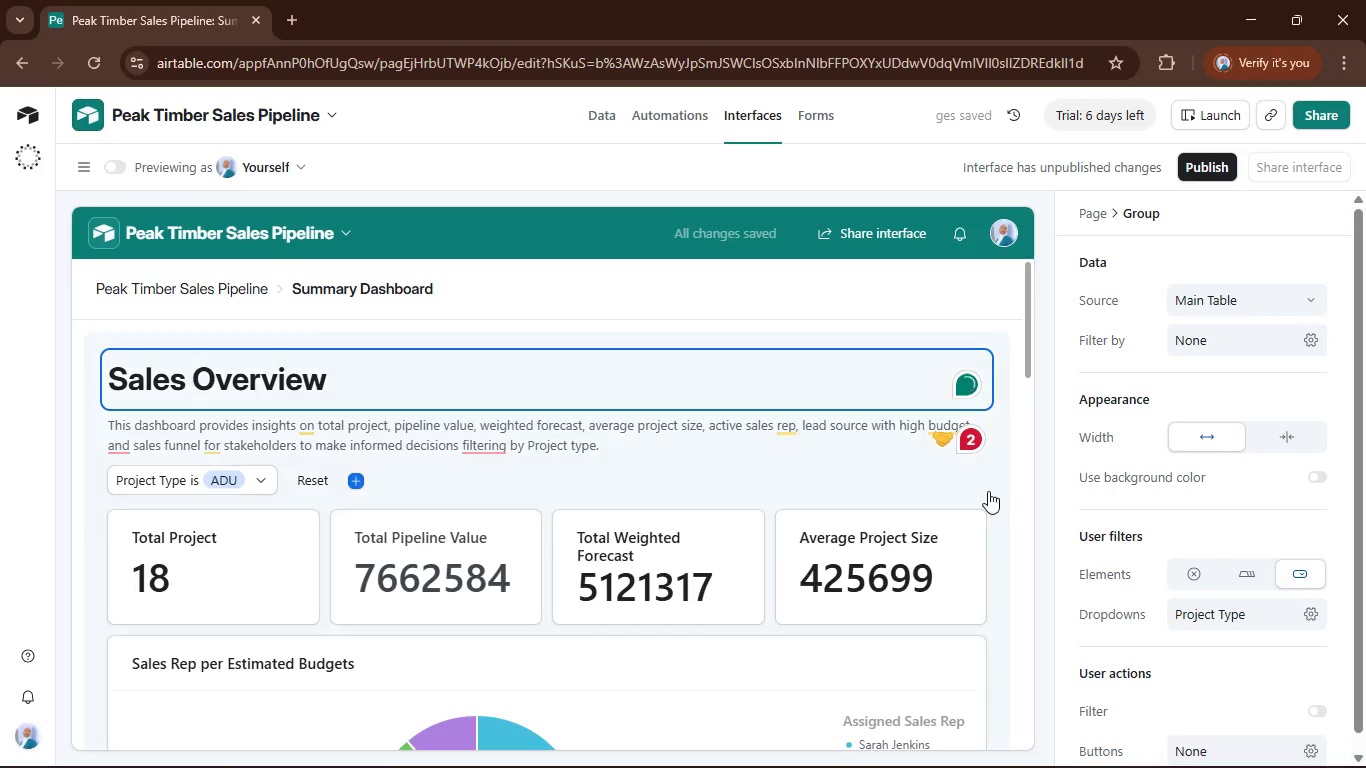 
wait(5.05)
 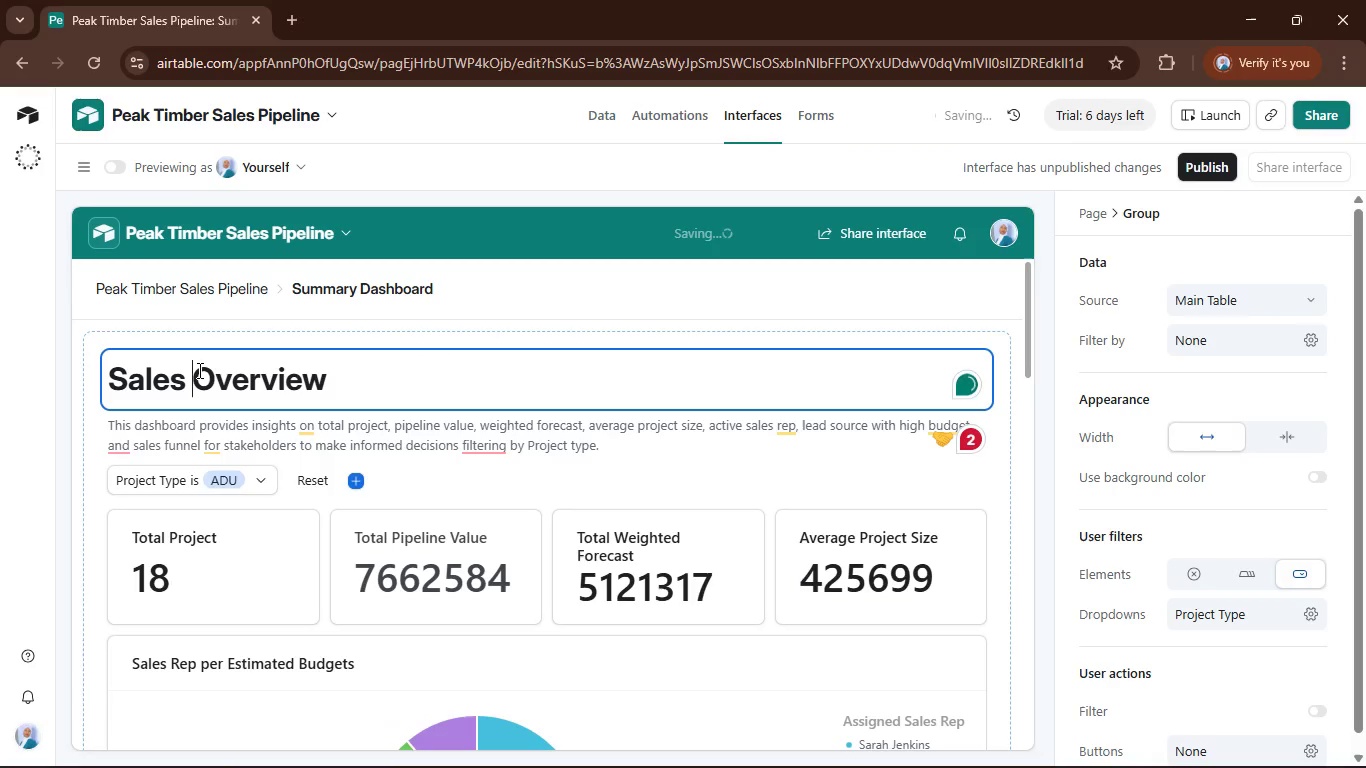 
scroll: coordinate [852, 472], scroll_direction: up, amount: 2.0
 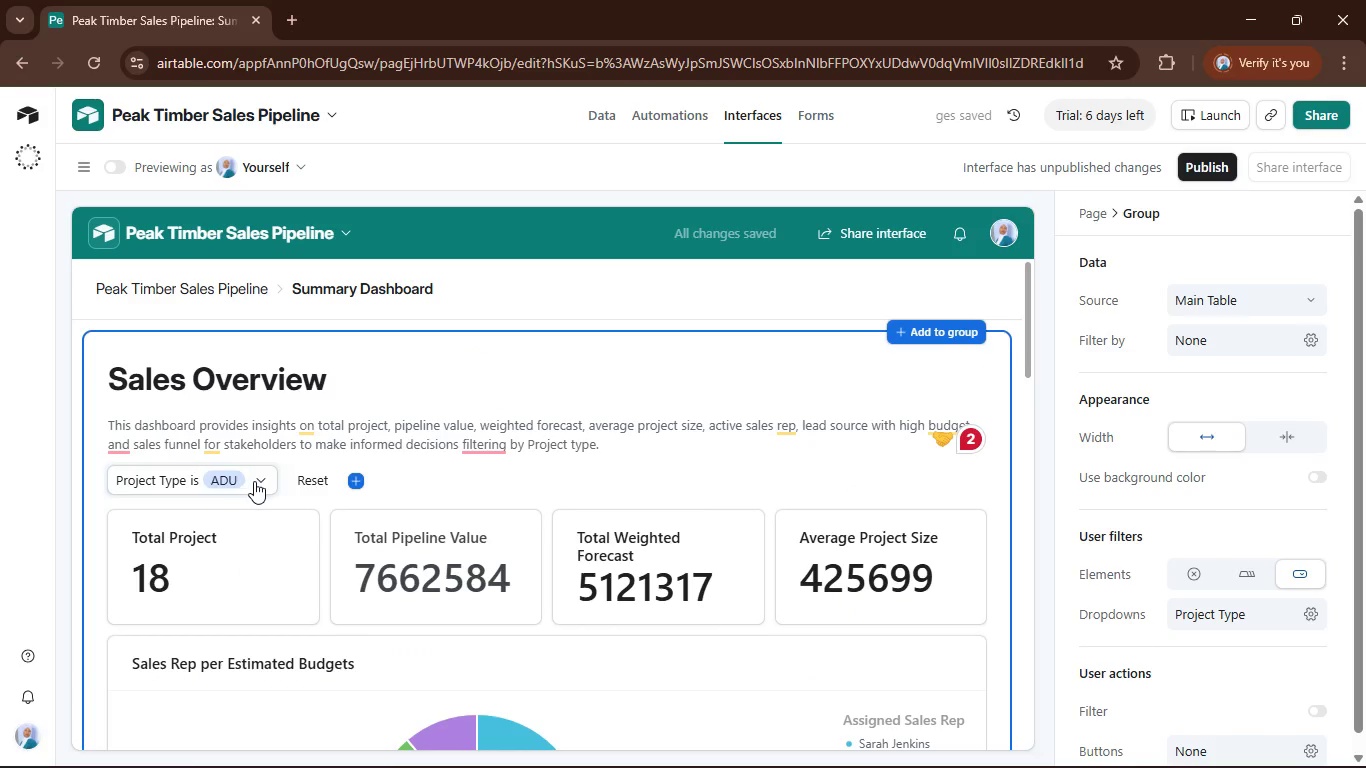 
left_click([256, 481])
 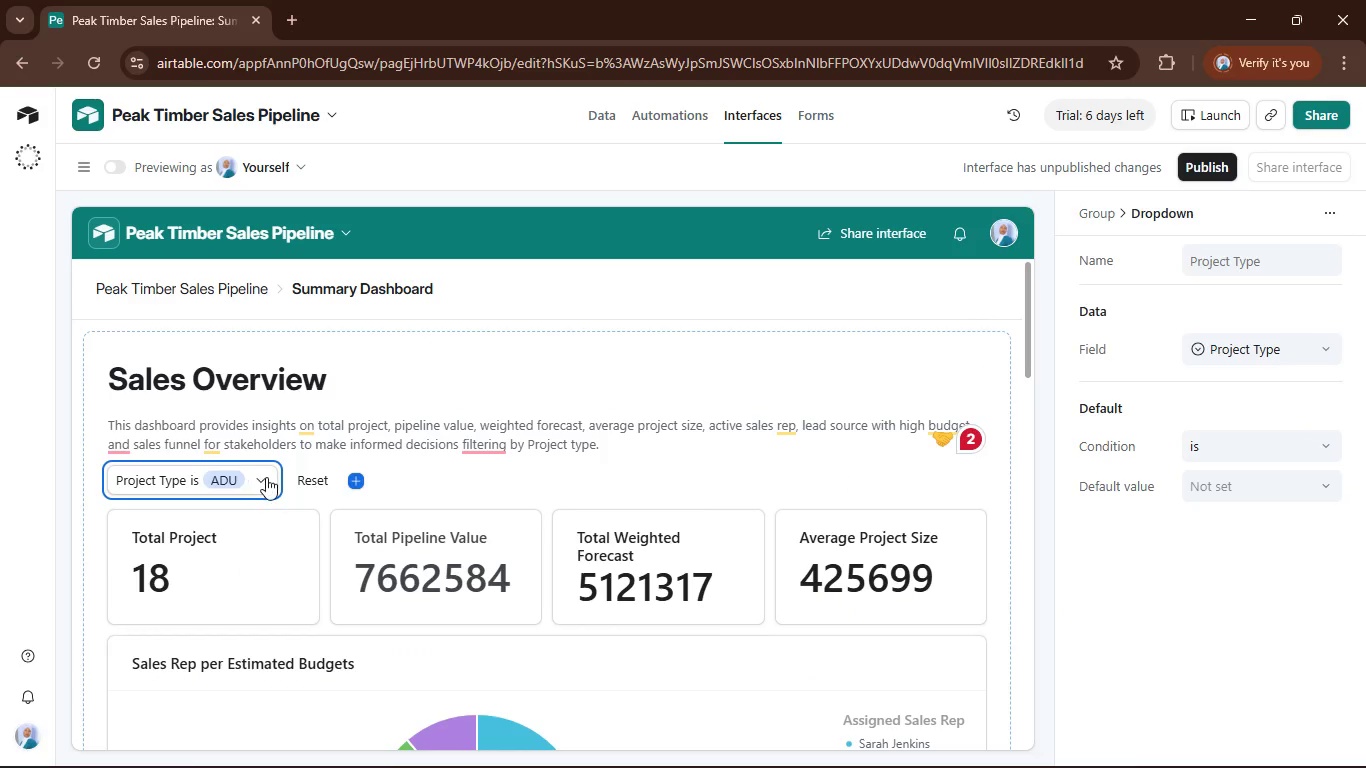 
left_click([266, 477])
 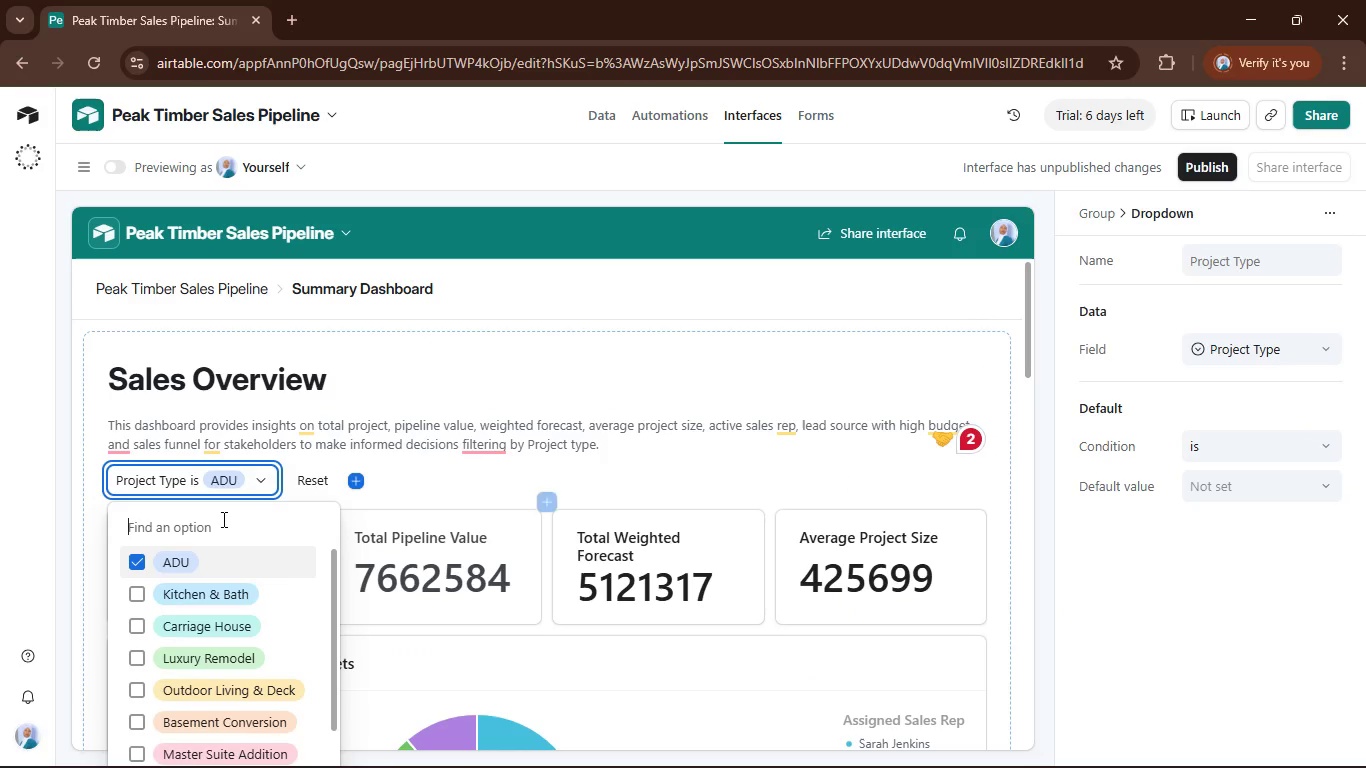 
left_click([201, 570])
 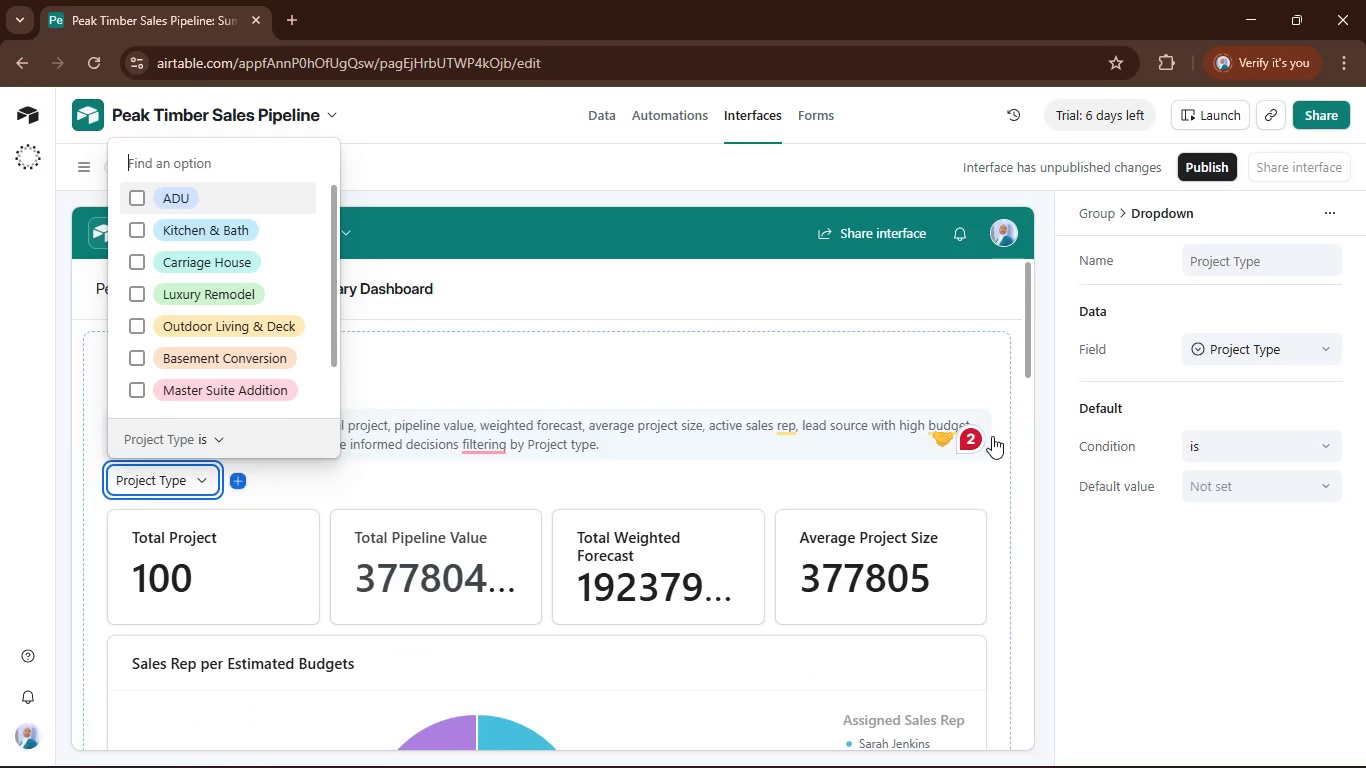 
left_click([999, 449])
 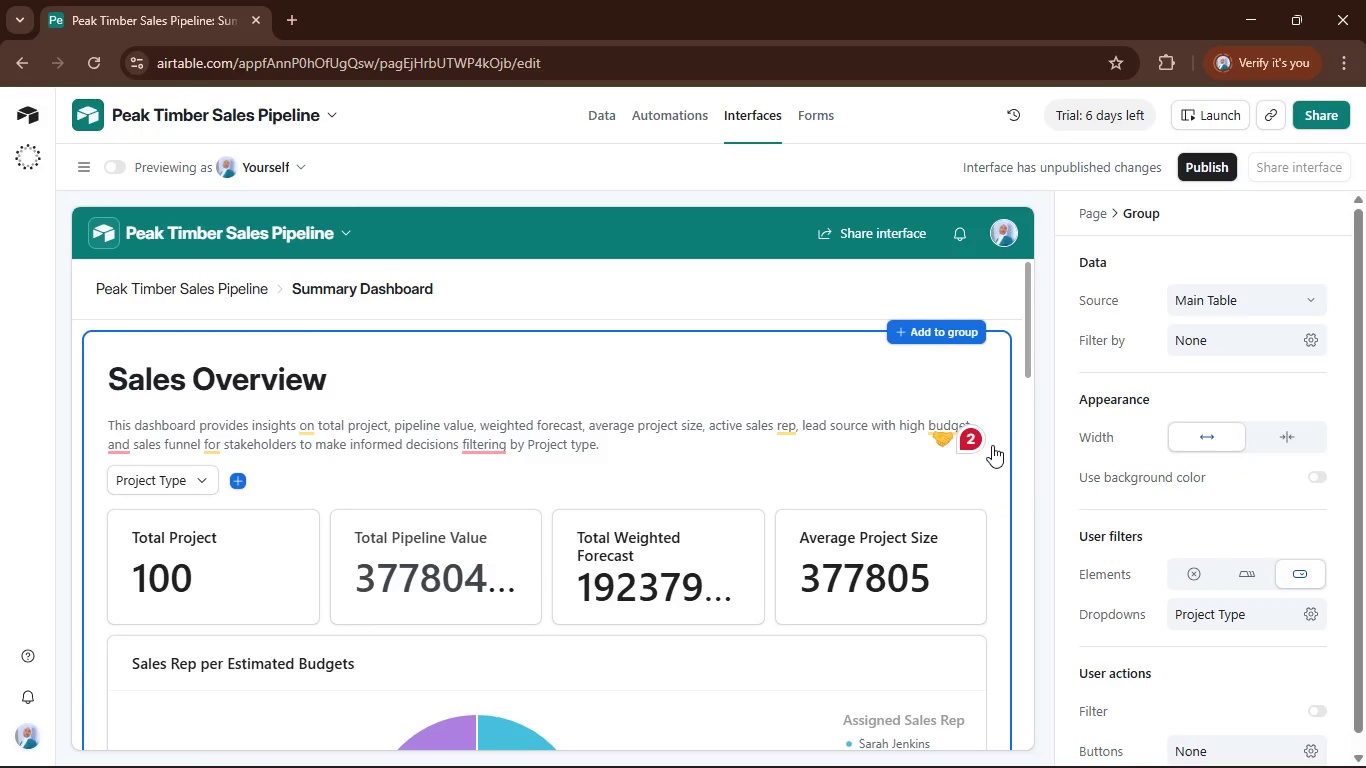 
wait(5.14)
 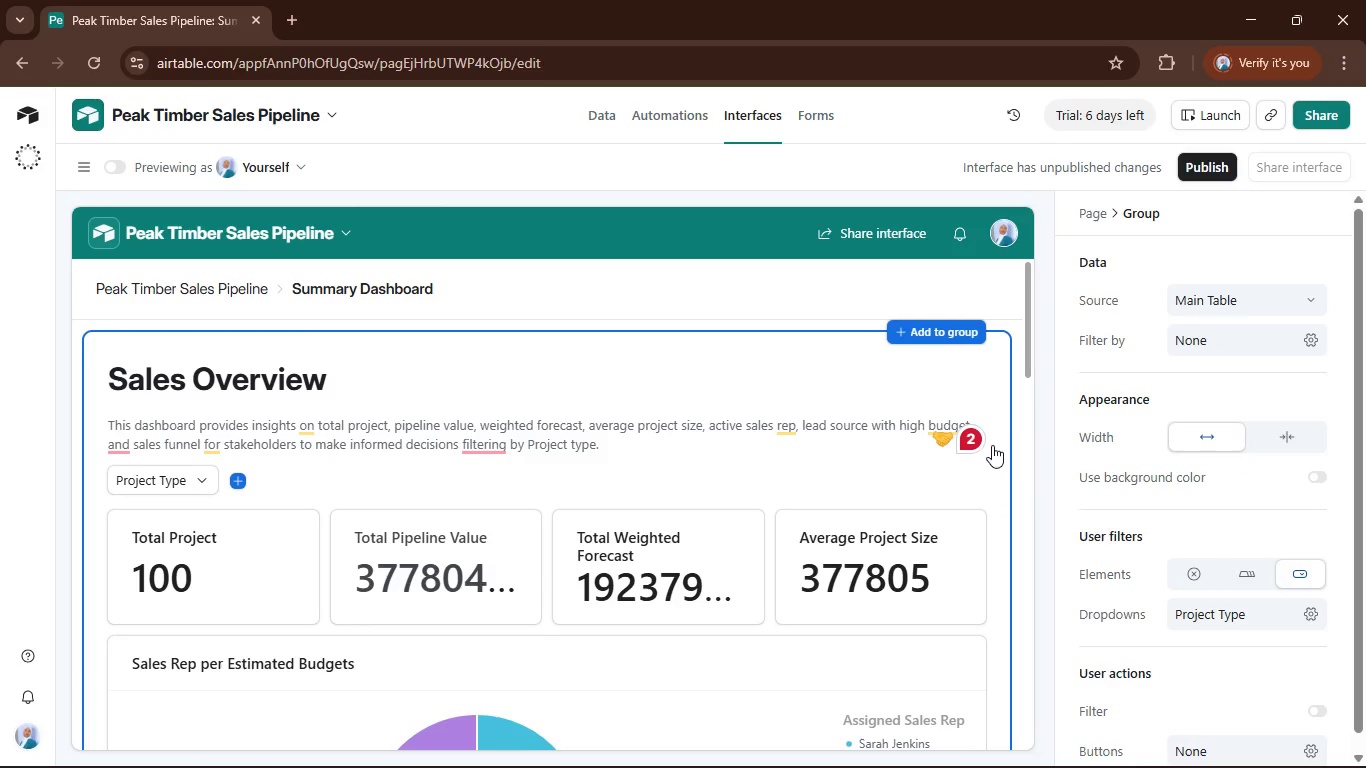 
scroll: coordinate [992, 445], scroll_direction: down, amount: 4.0
 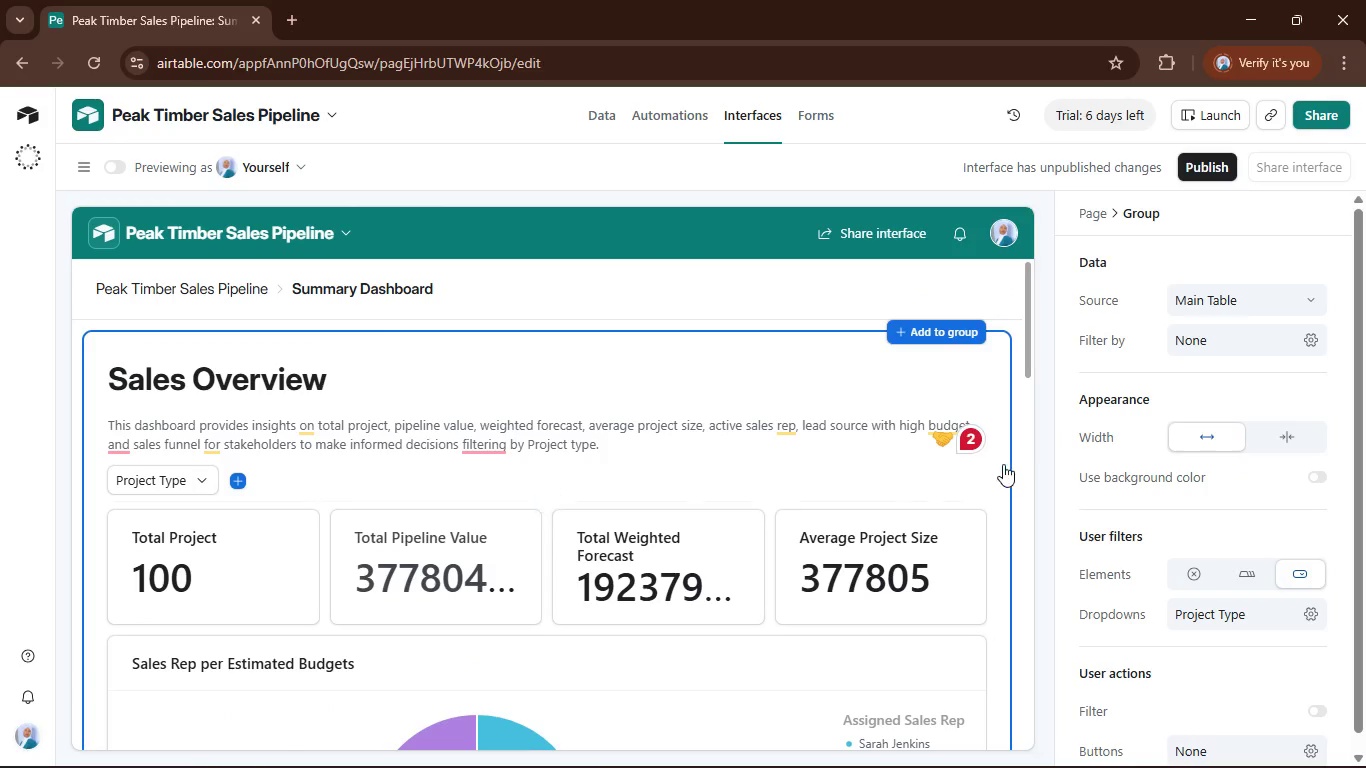 
scroll: coordinate [1002, 464], scroll_direction: up, amount: 3.0
 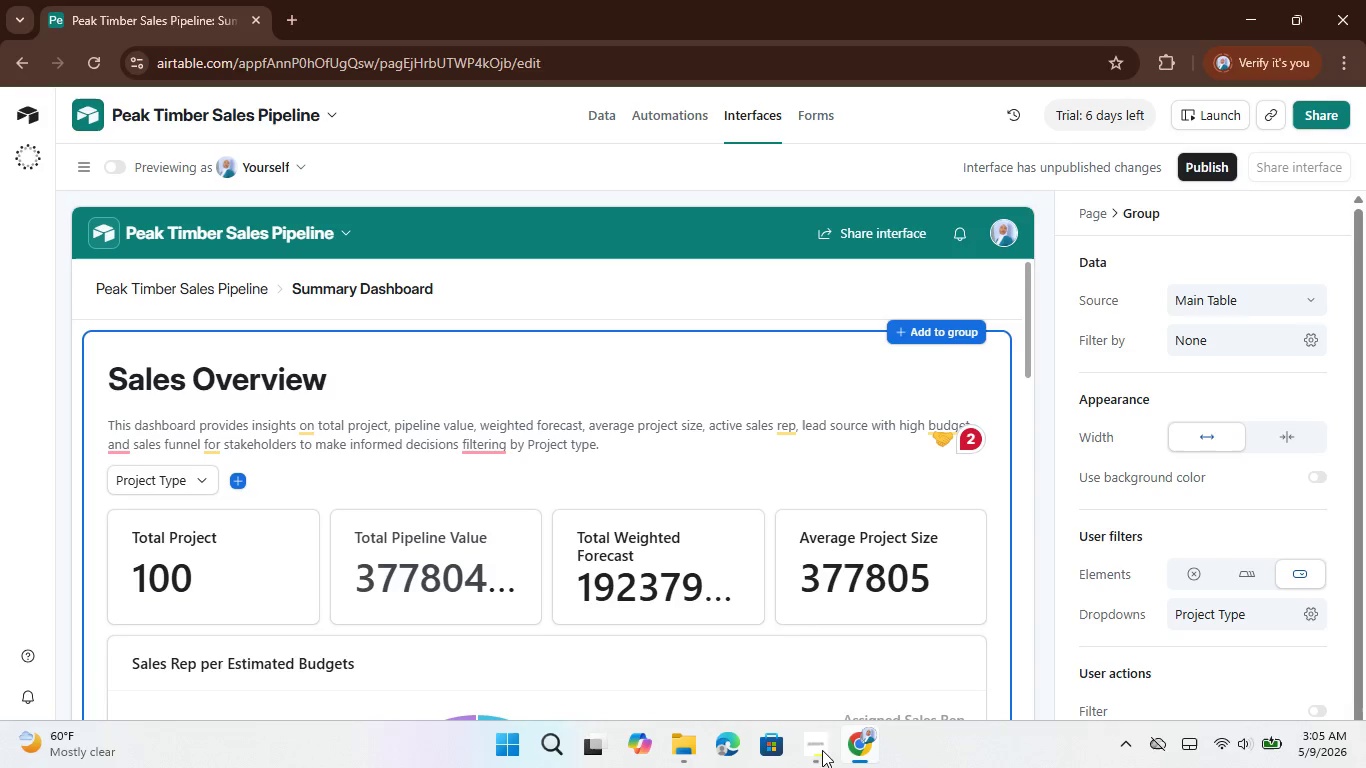 
left_click([815, 750])